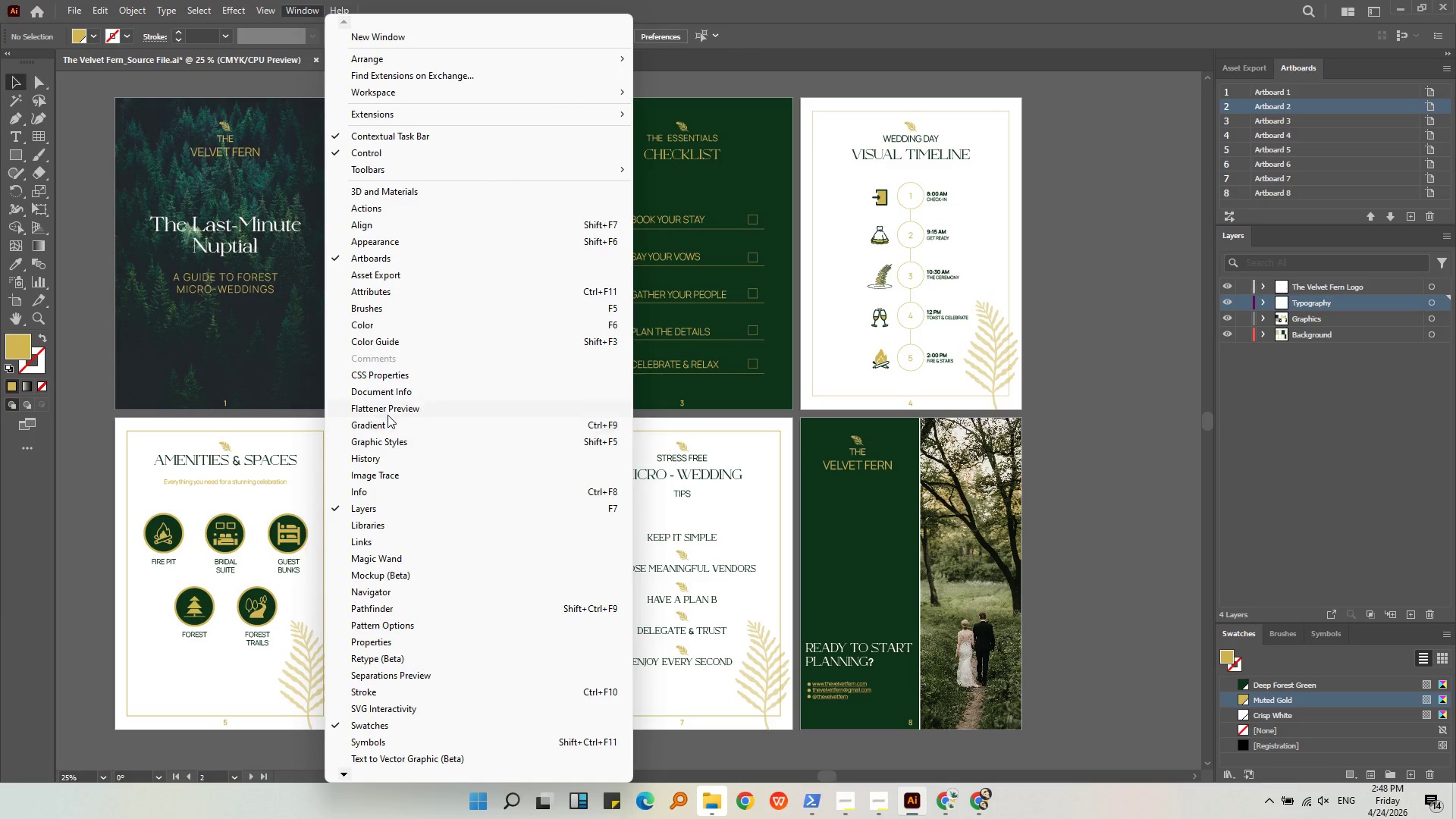 
mouse_move([259, 13])
 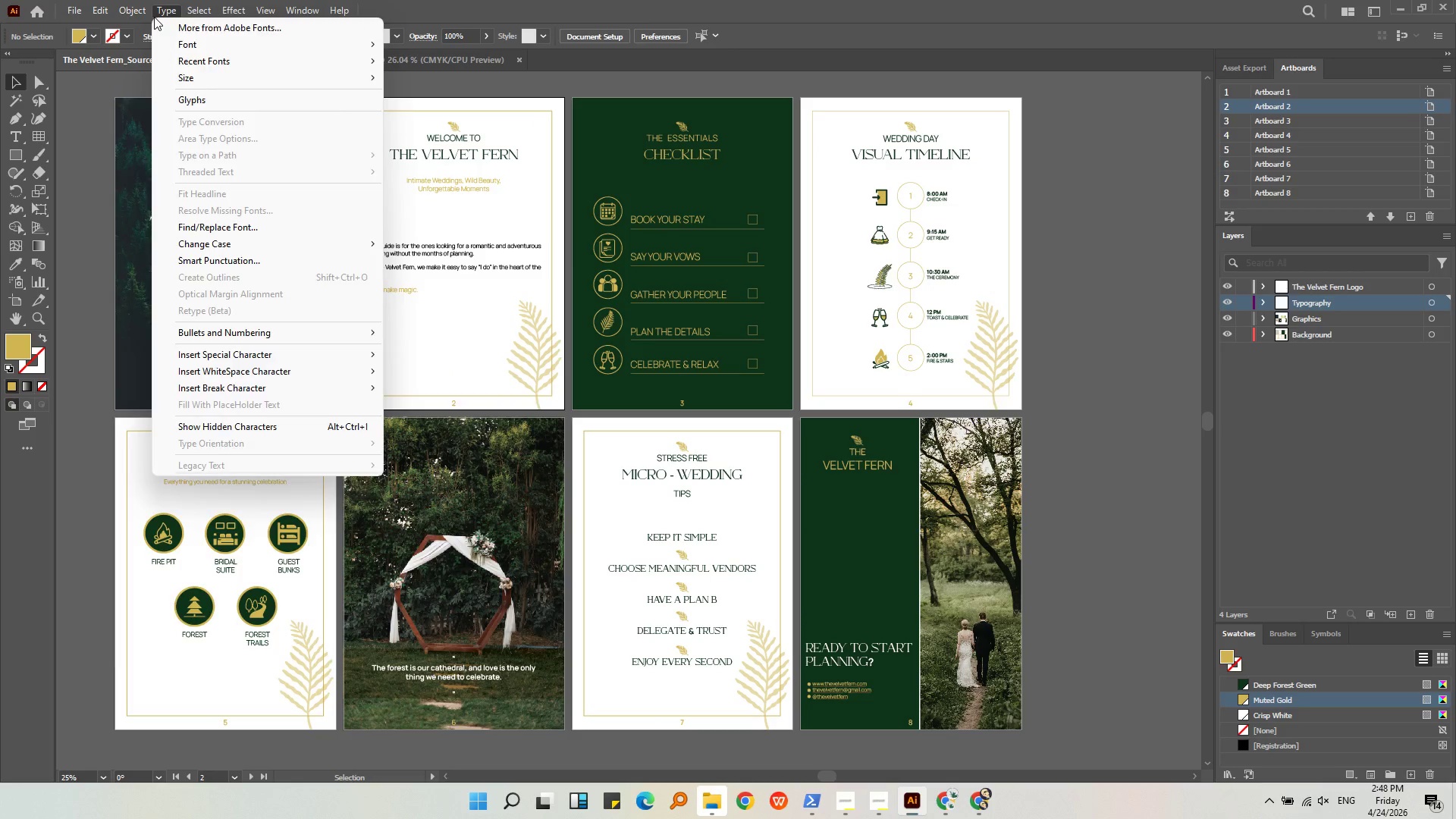 
wait(8.26)
 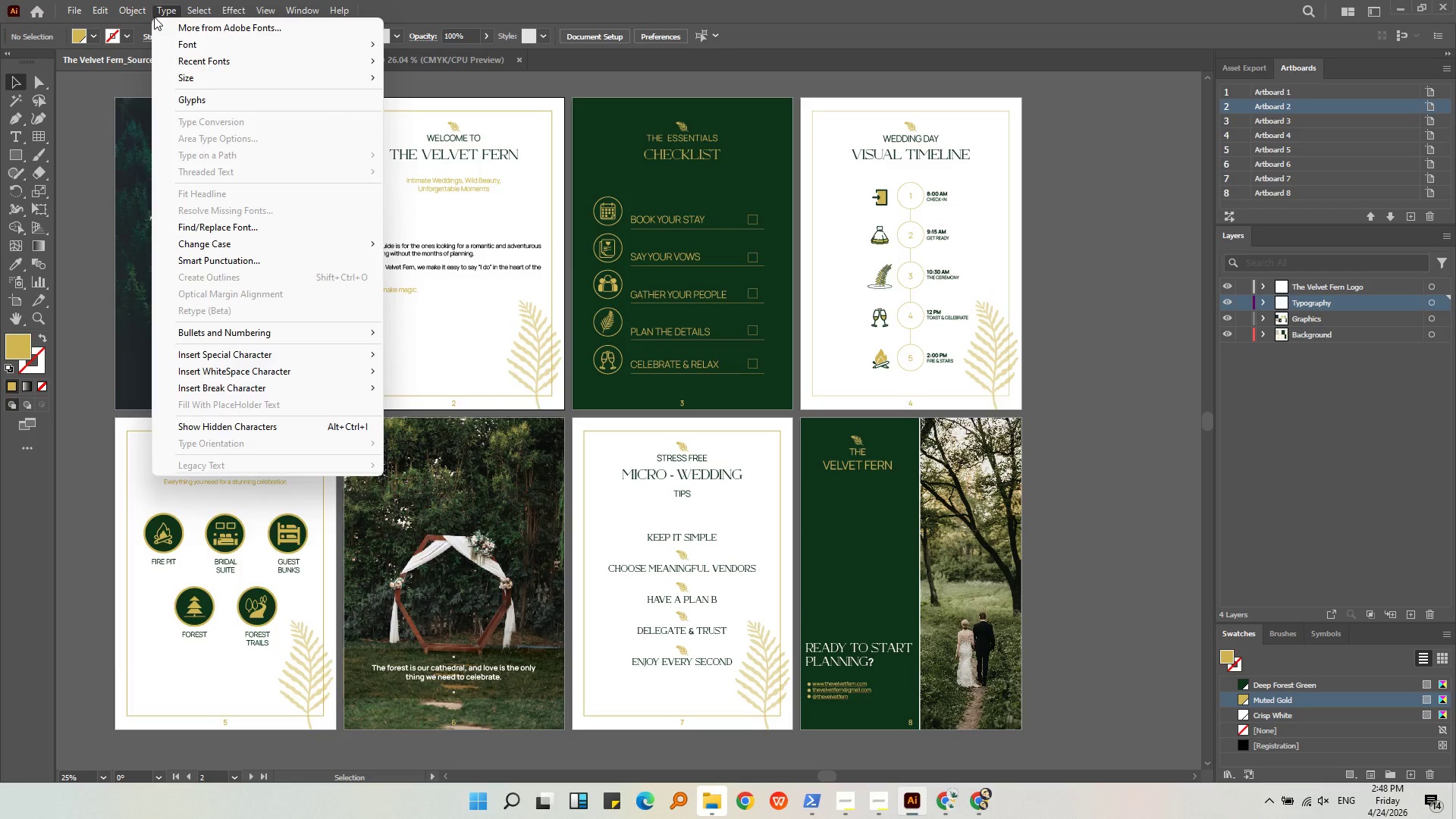 
mouse_move([154, 21])
 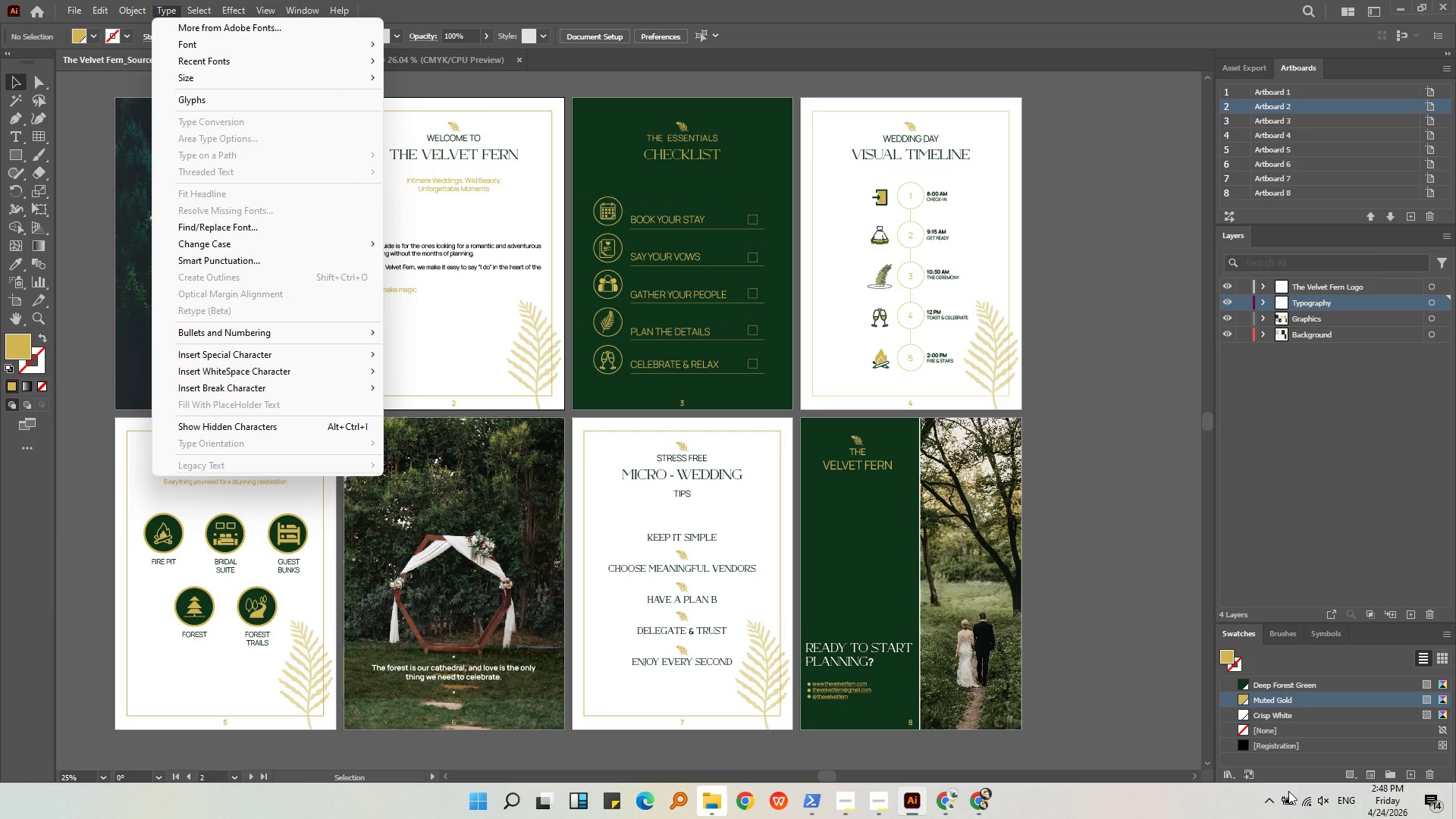 
mouse_move([1300, 810])
 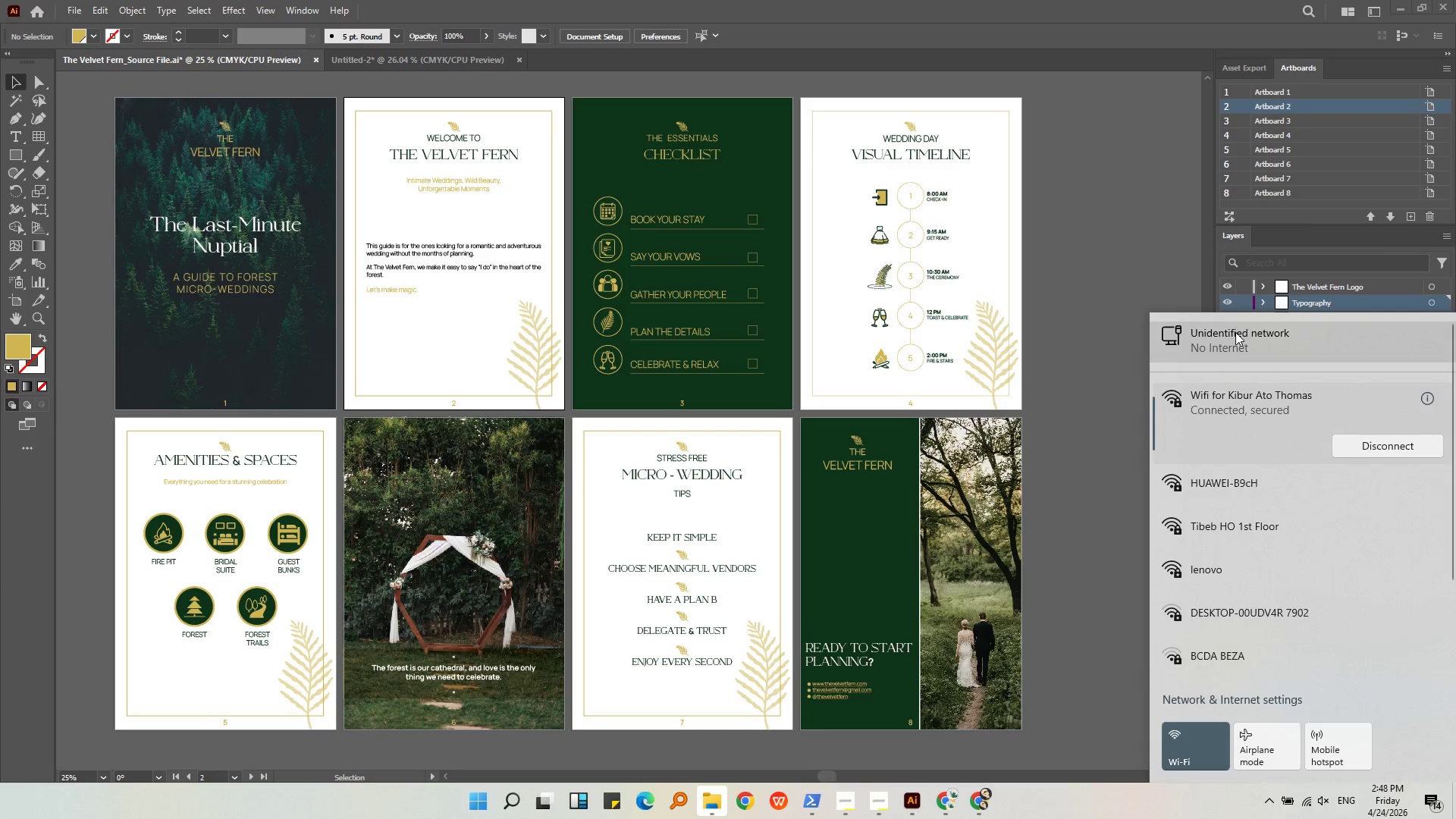 
wait(9.01)
 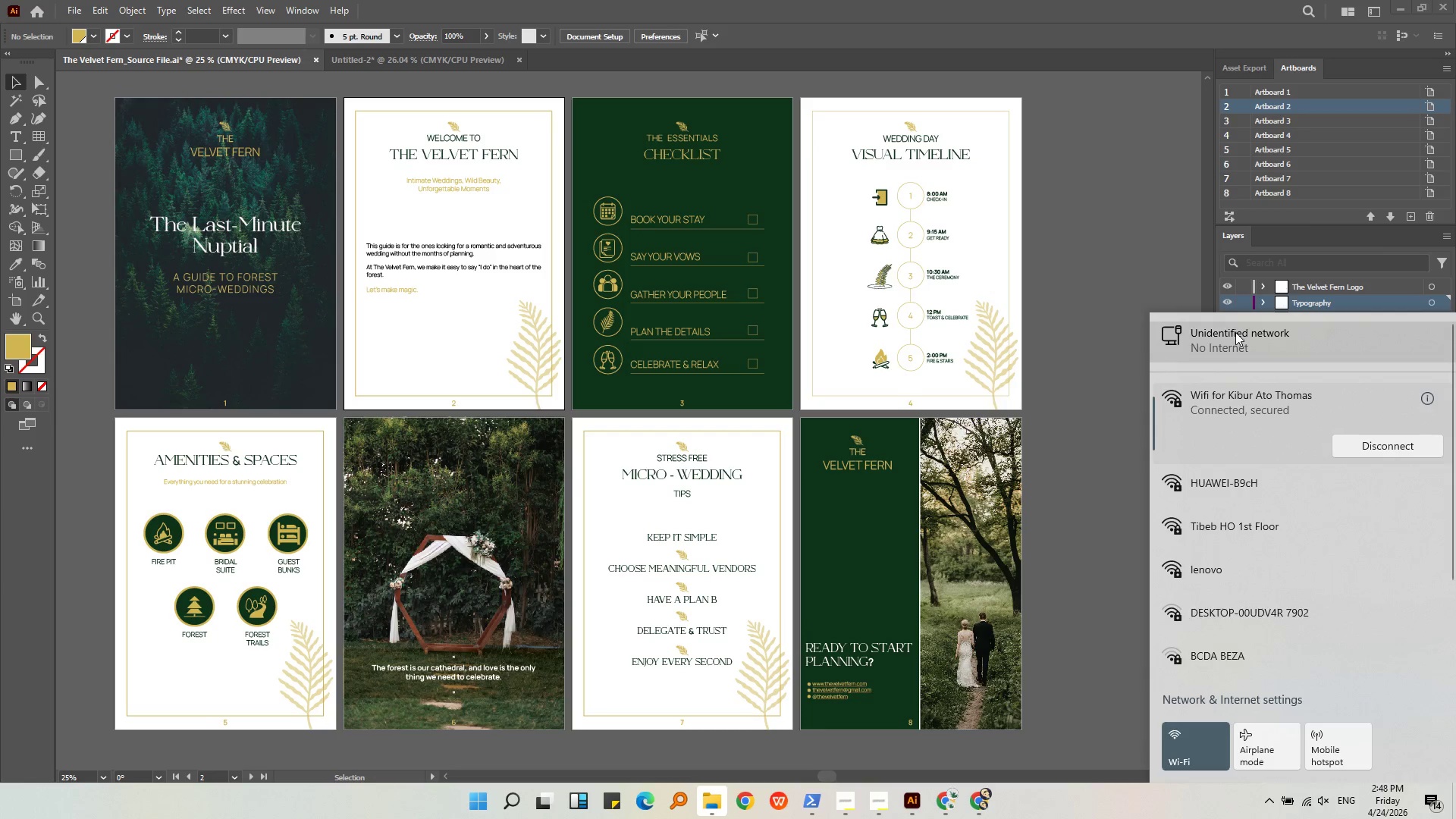 
left_click([877, 801])